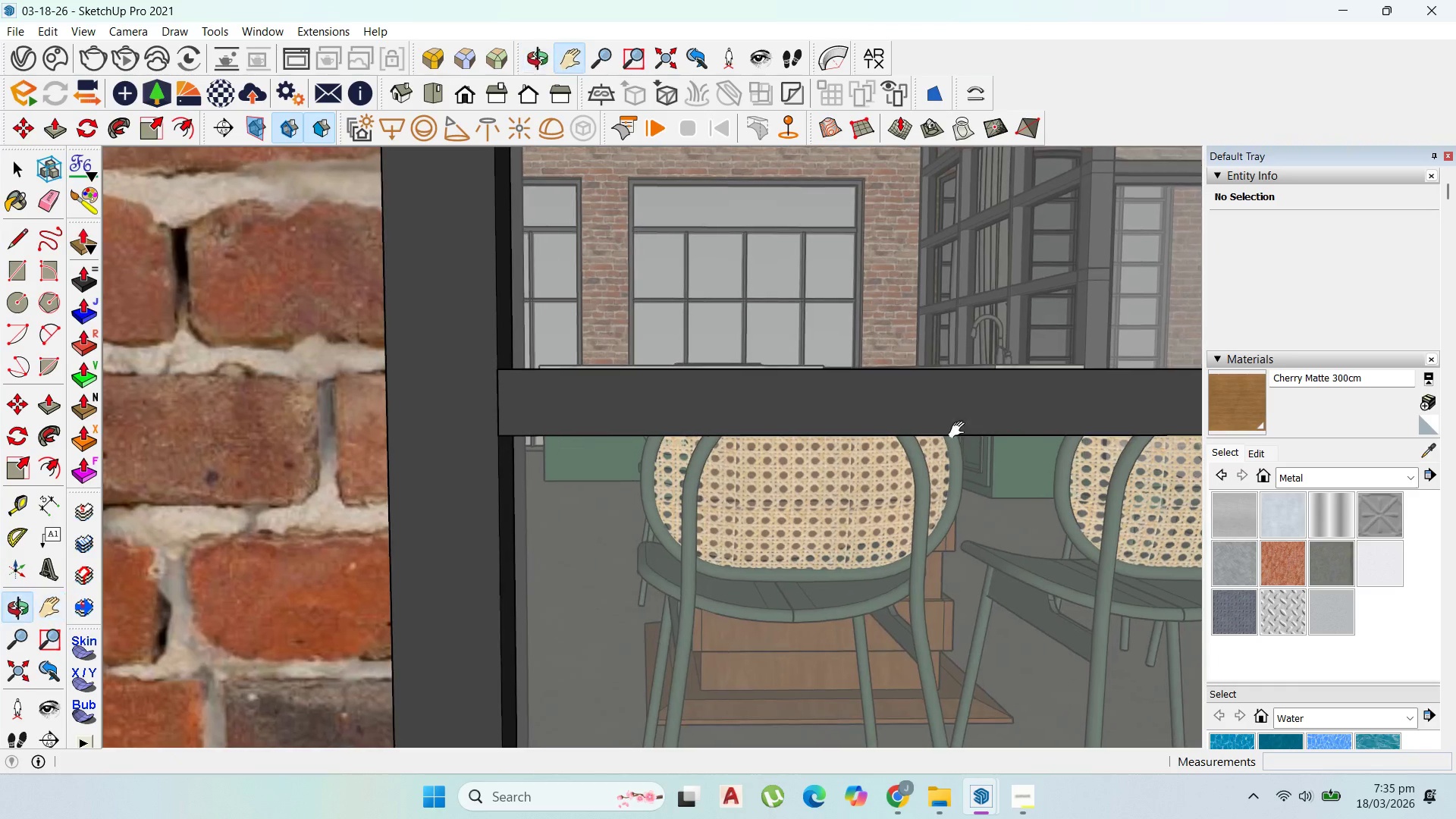 
left_click_drag(start_coordinate=[595, 292], to_coordinate=[1200, 403])
 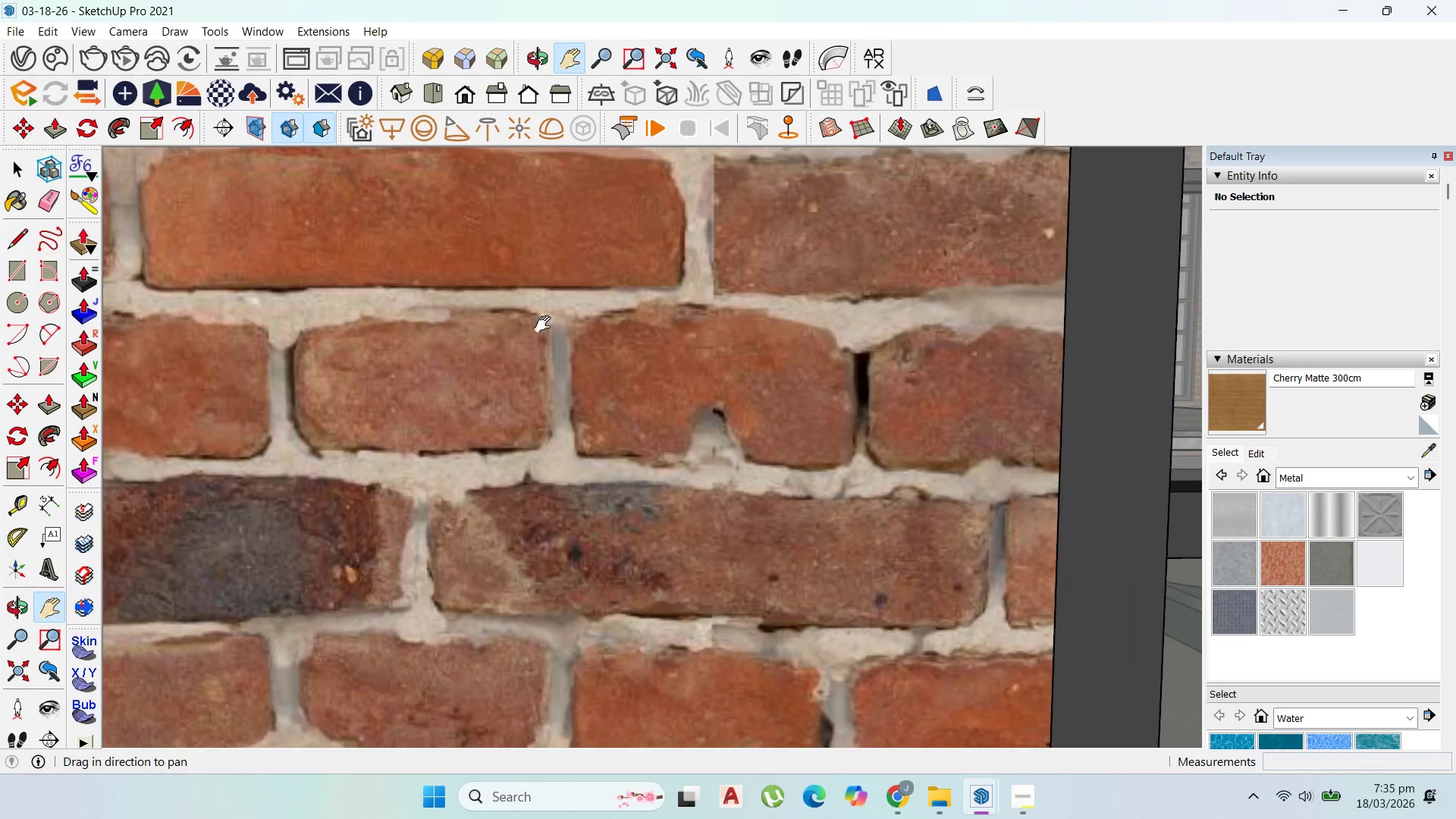 
left_click_drag(start_coordinate=[546, 325], to_coordinate=[1136, 356])
 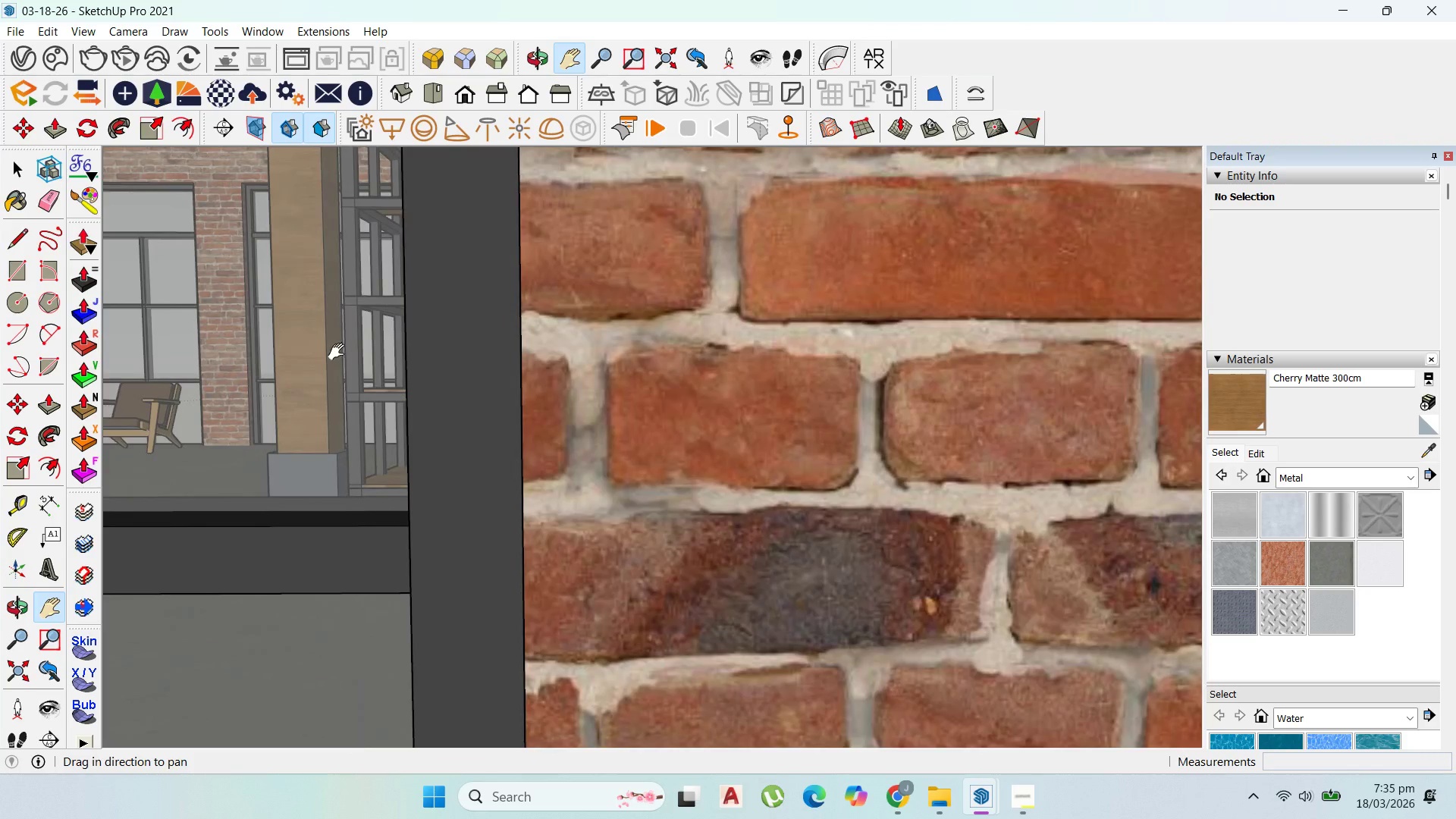 
left_click_drag(start_coordinate=[345, 352], to_coordinate=[925, 351])
 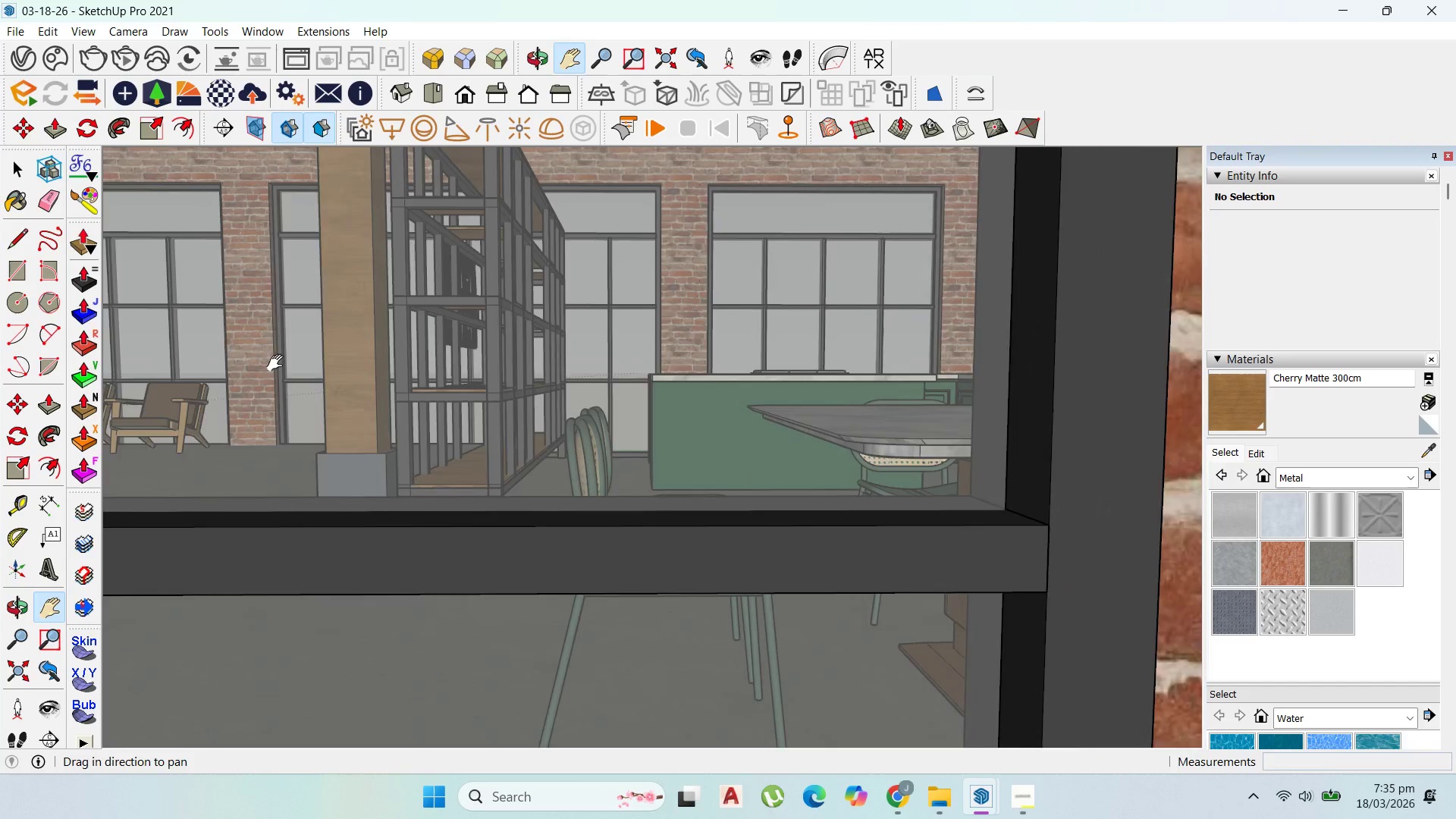 
left_click_drag(start_coordinate=[212, 364], to_coordinate=[821, 362])
 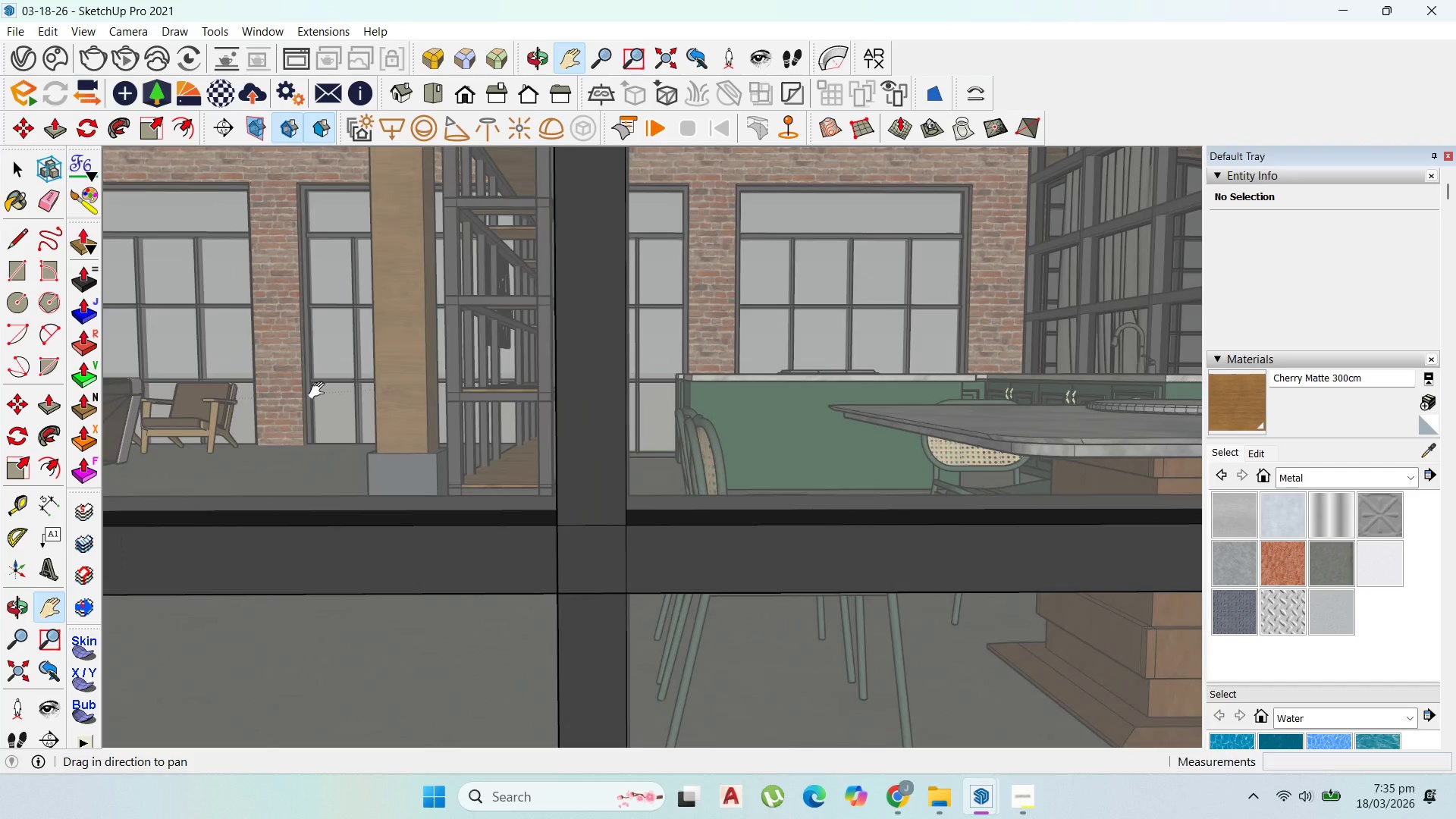 
left_click_drag(start_coordinate=[320, 391], to_coordinate=[1041, 376])
 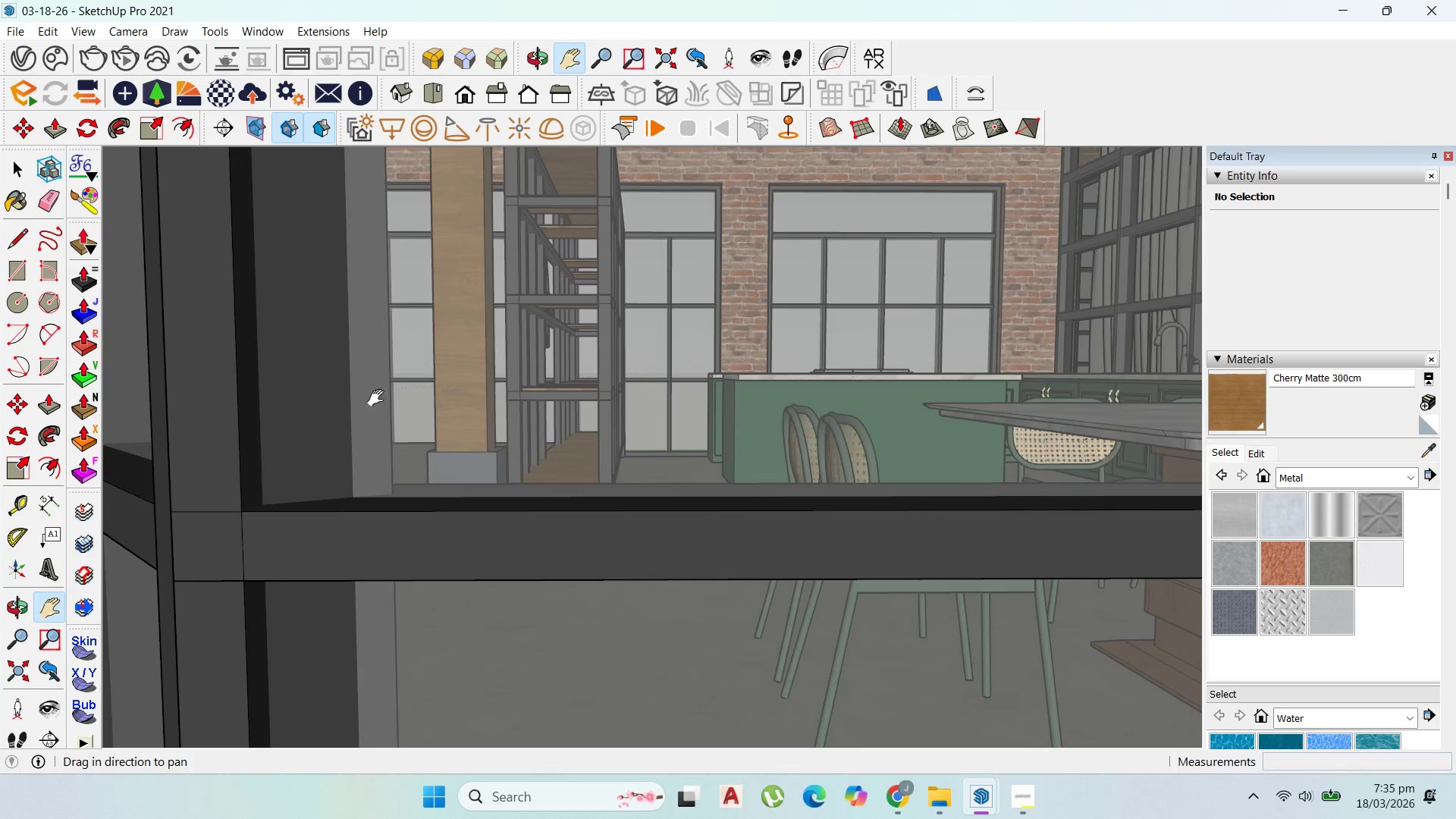 
left_click_drag(start_coordinate=[328, 398], to_coordinate=[1232, 420])
 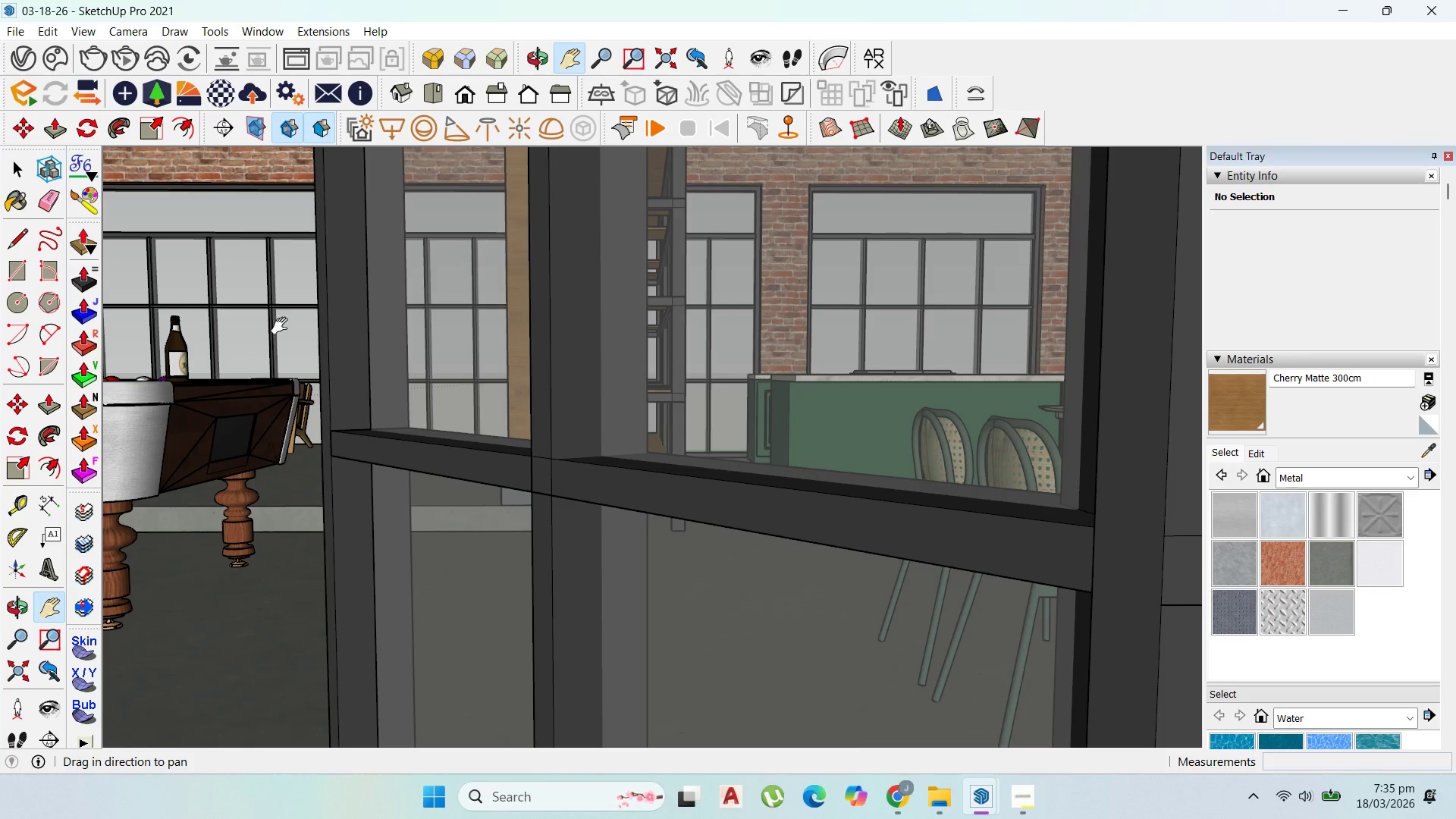 
left_click_drag(start_coordinate=[336, 326], to_coordinate=[691, 355])
 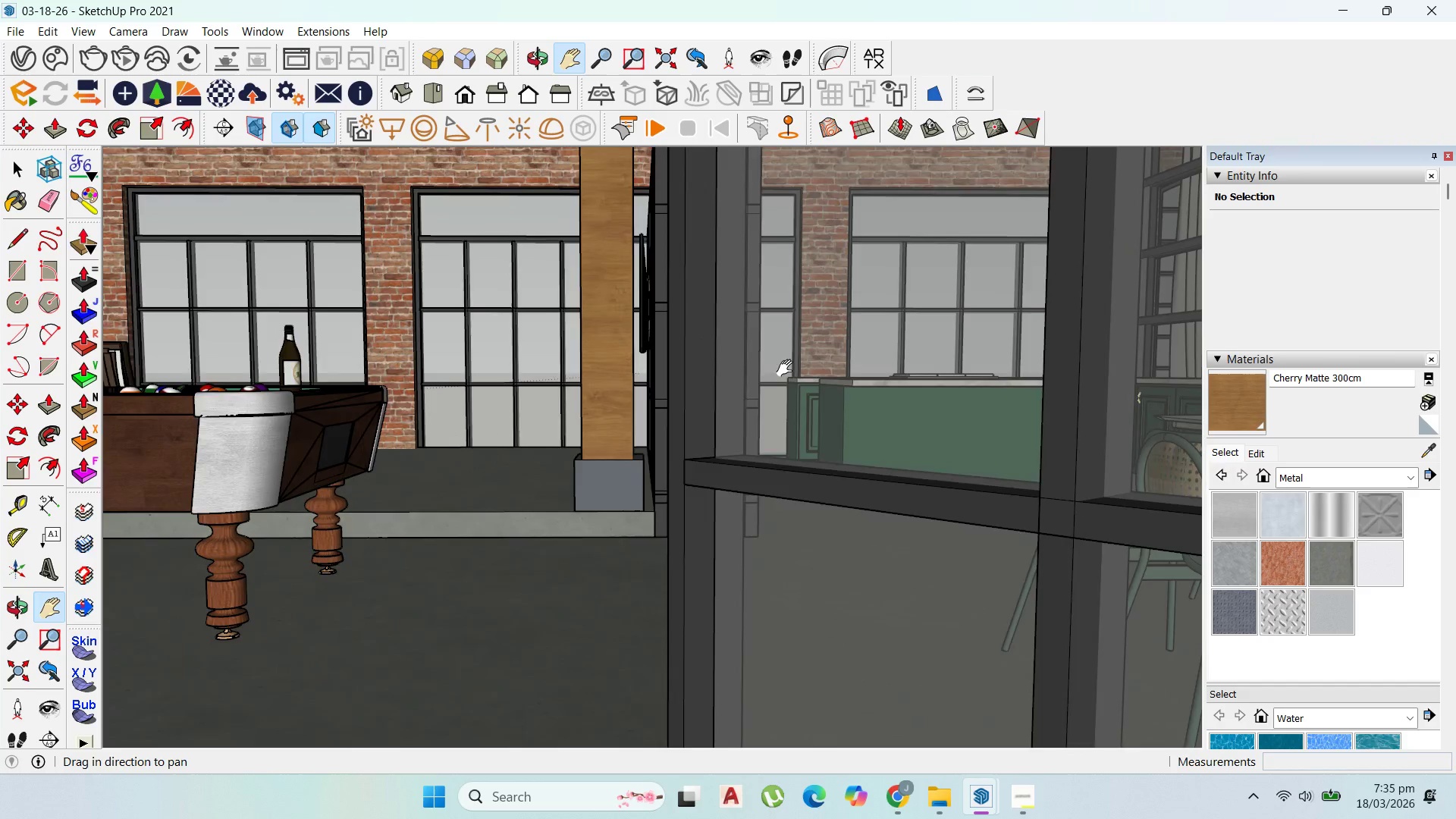 
scroll: coordinate [812, 376], scroll_direction: down, amount: 2.0
 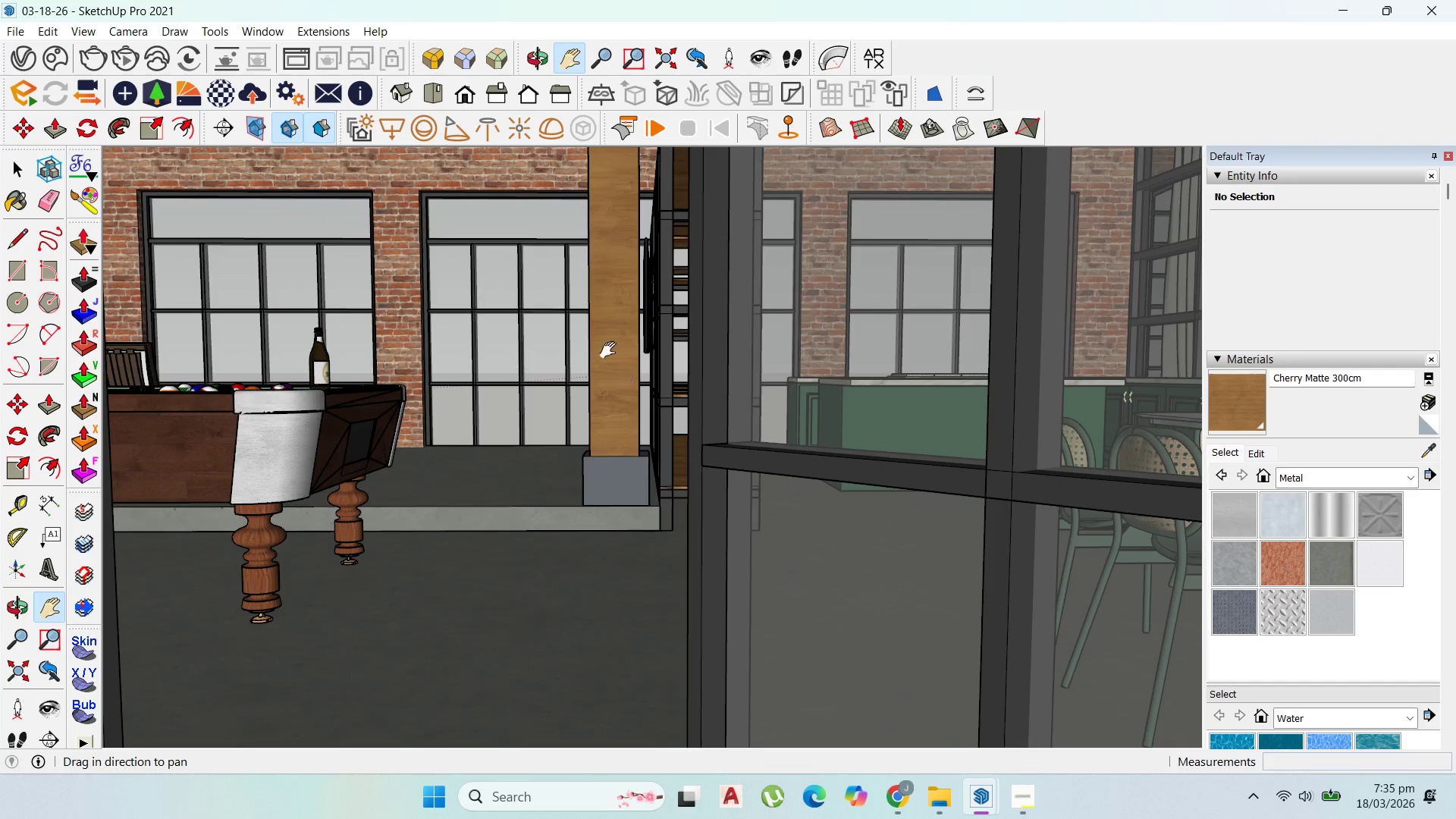 
left_click_drag(start_coordinate=[628, 350], to_coordinate=[739, 372])
 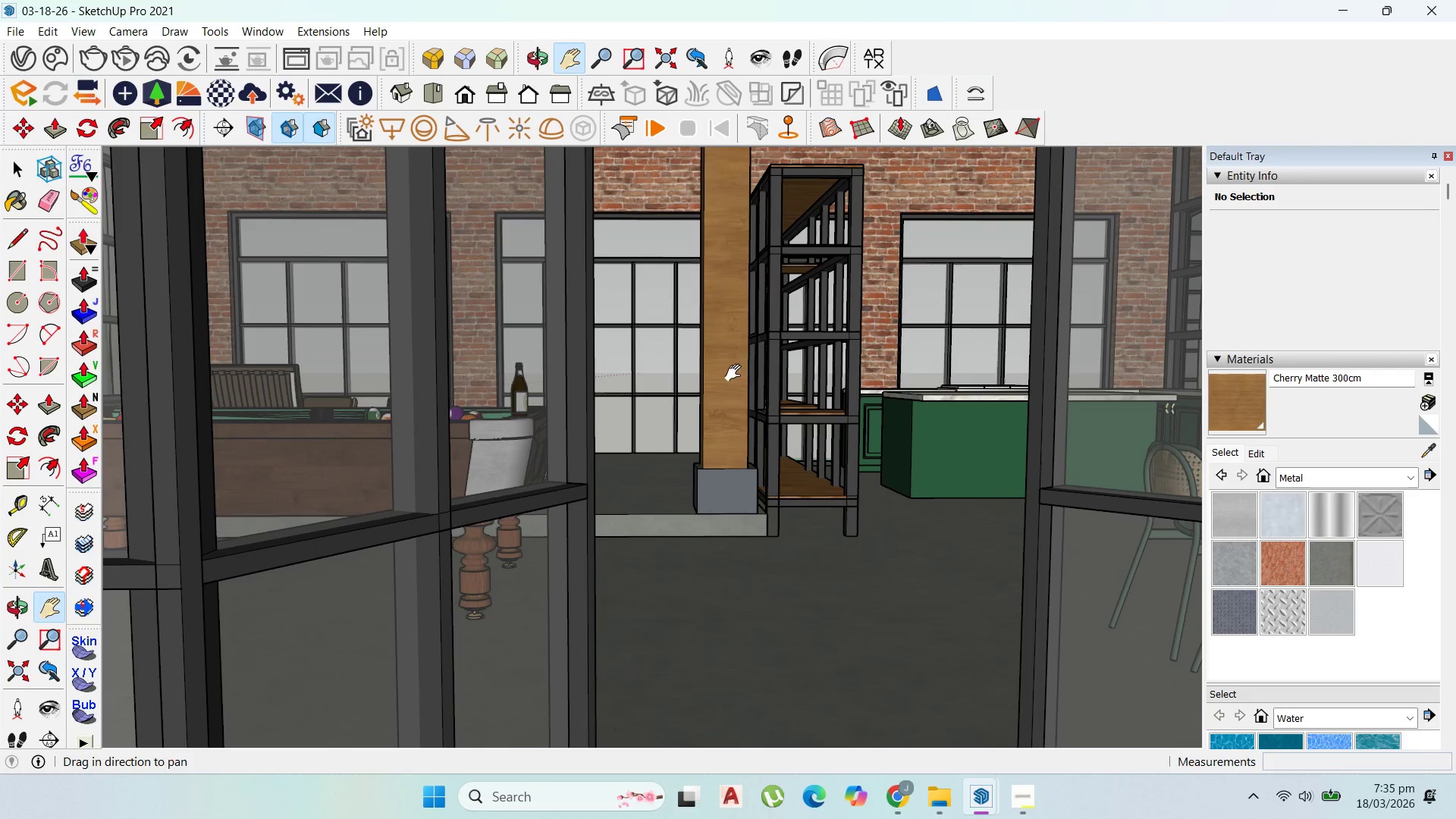 
scroll: coordinate [736, 373], scroll_direction: down, amount: 1.0
 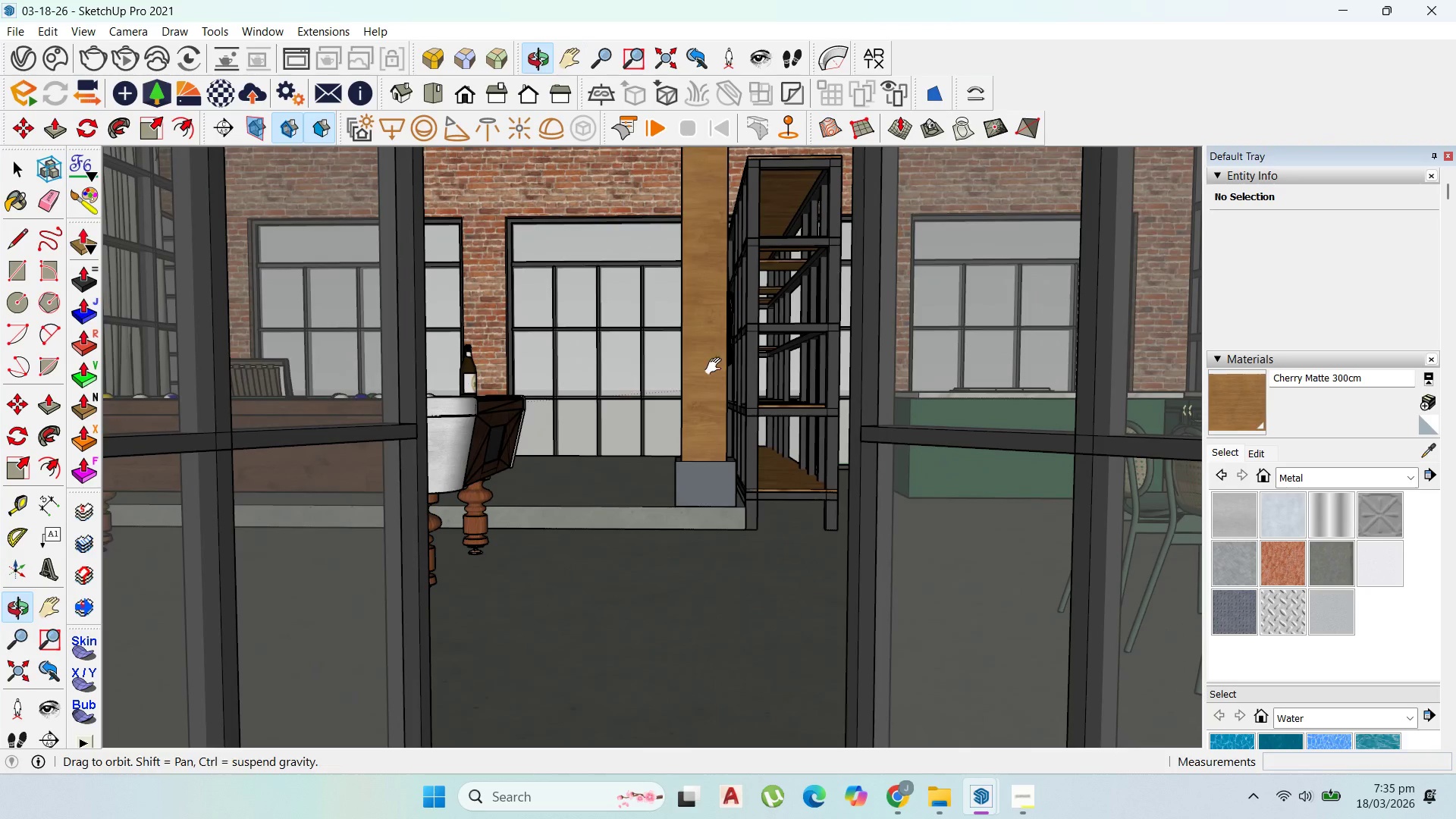 
left_click_drag(start_coordinate=[714, 369], to_coordinate=[723, 447])
 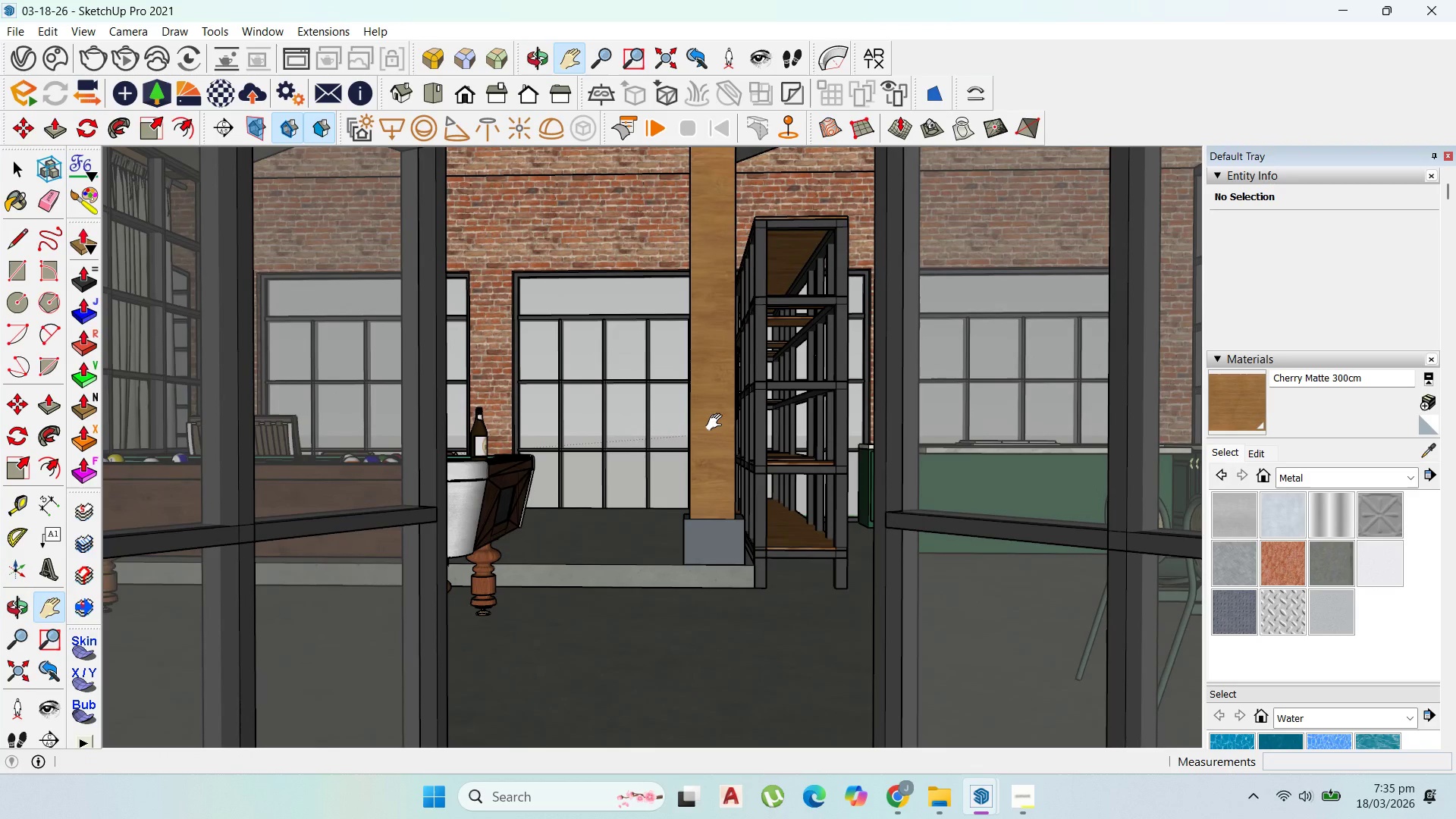 
left_click([720, 422])
 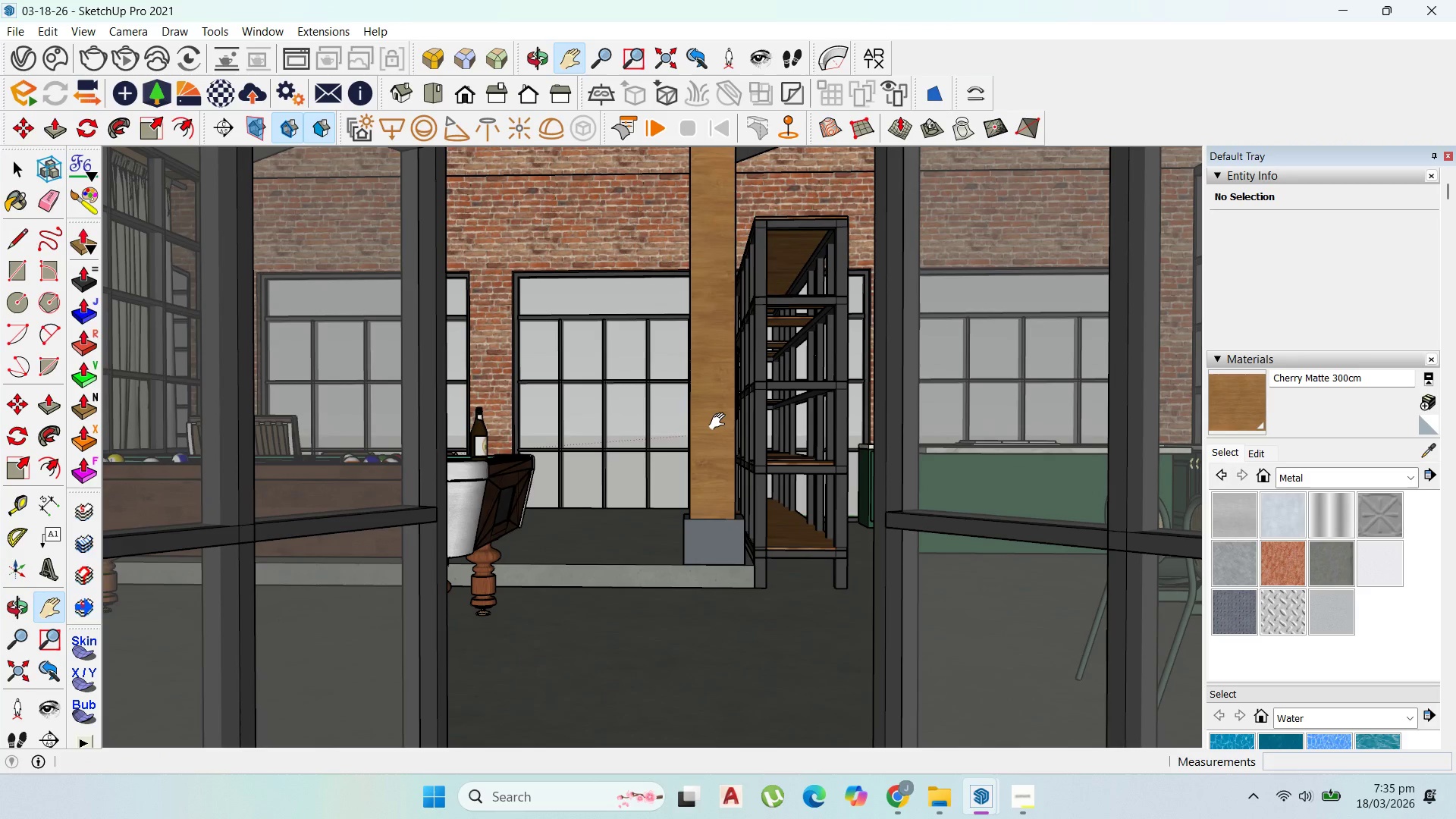 
scroll: coordinate [723, 422], scroll_direction: none, amount: 0.0
 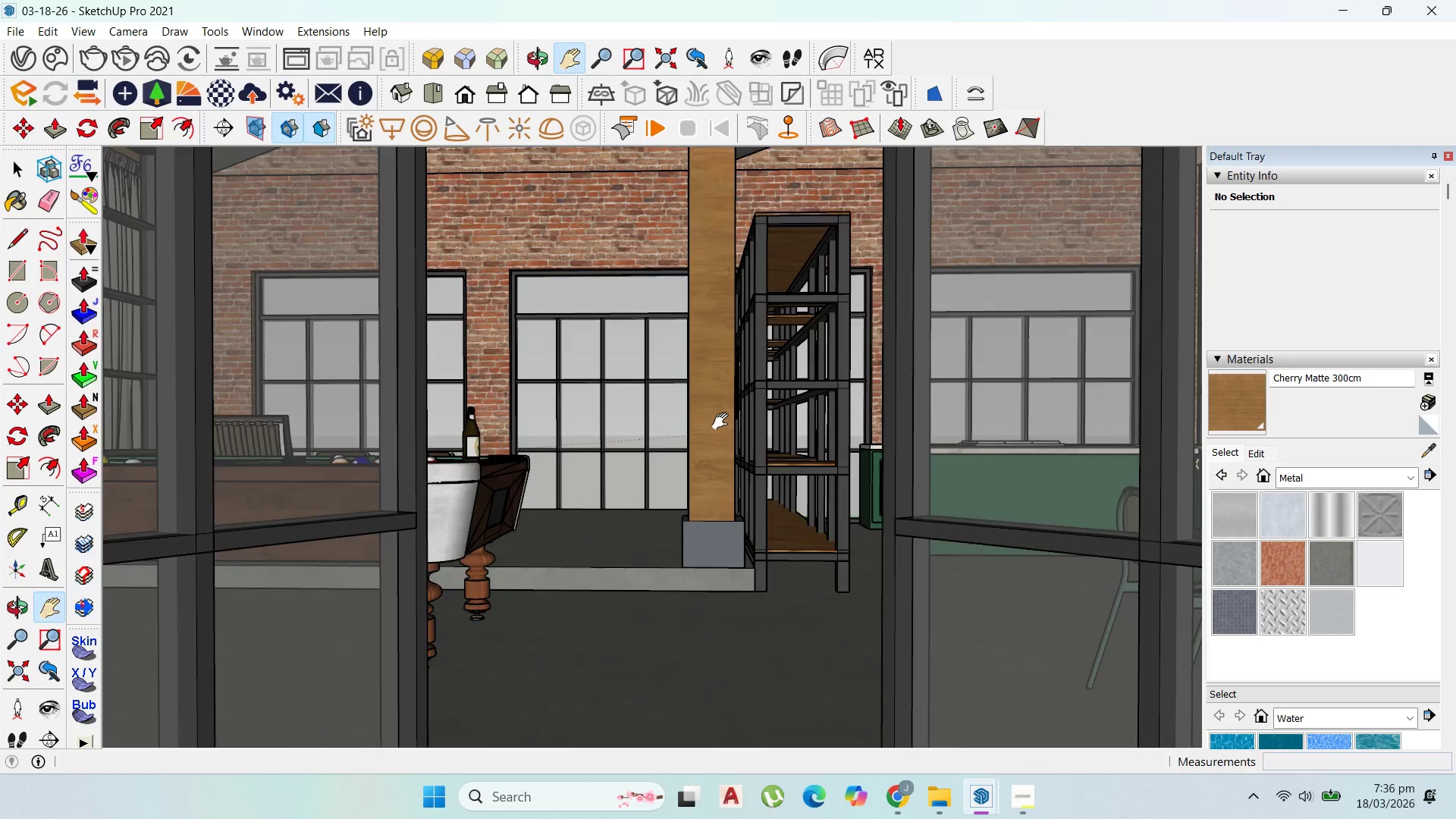 
scroll: coordinate [723, 422], scroll_direction: down, amount: 2.0
 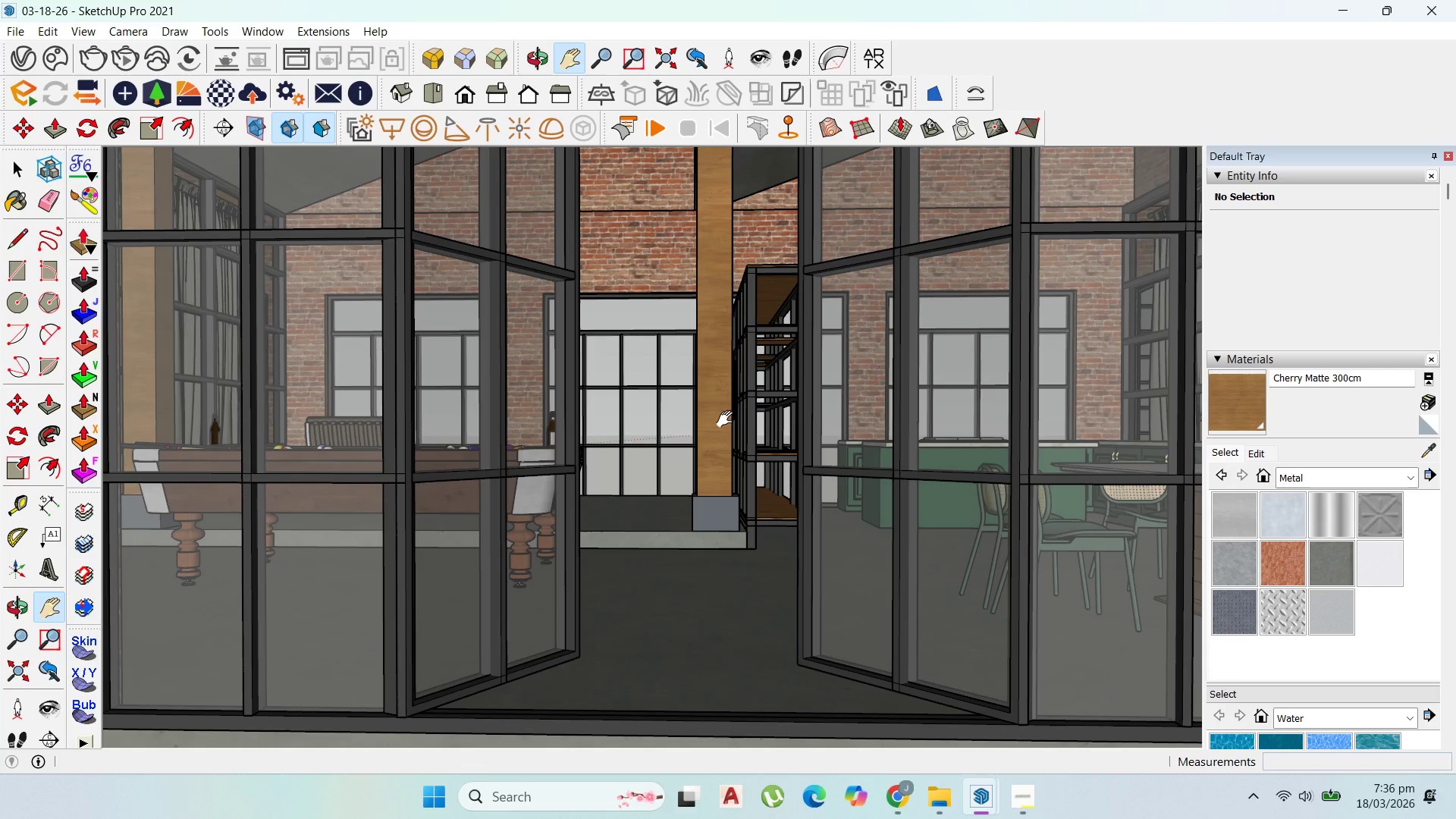 
scroll: coordinate [731, 417], scroll_direction: up, amount: 1.0
 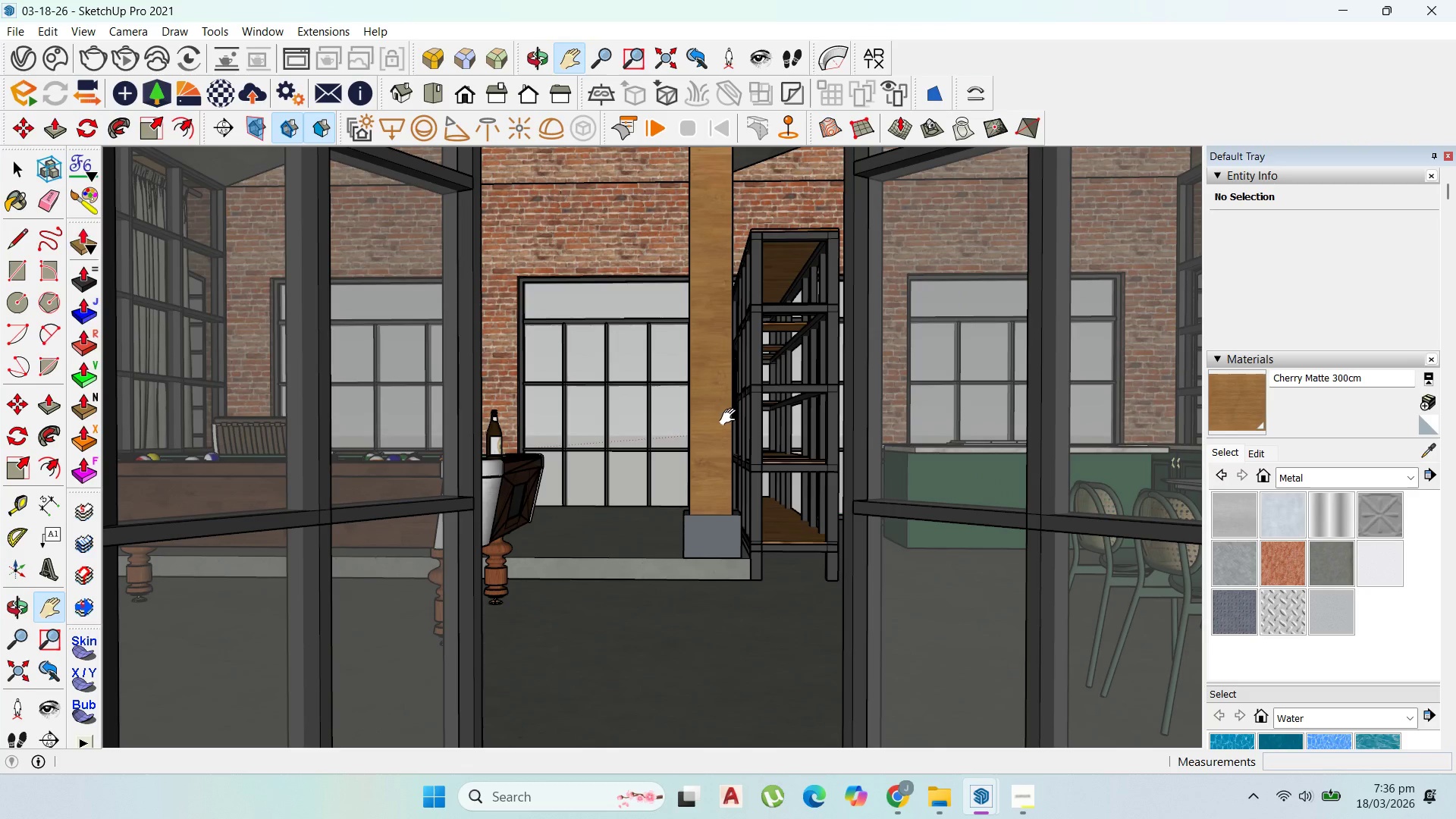 
left_click_drag(start_coordinate=[732, 413], to_coordinate=[725, 505])
 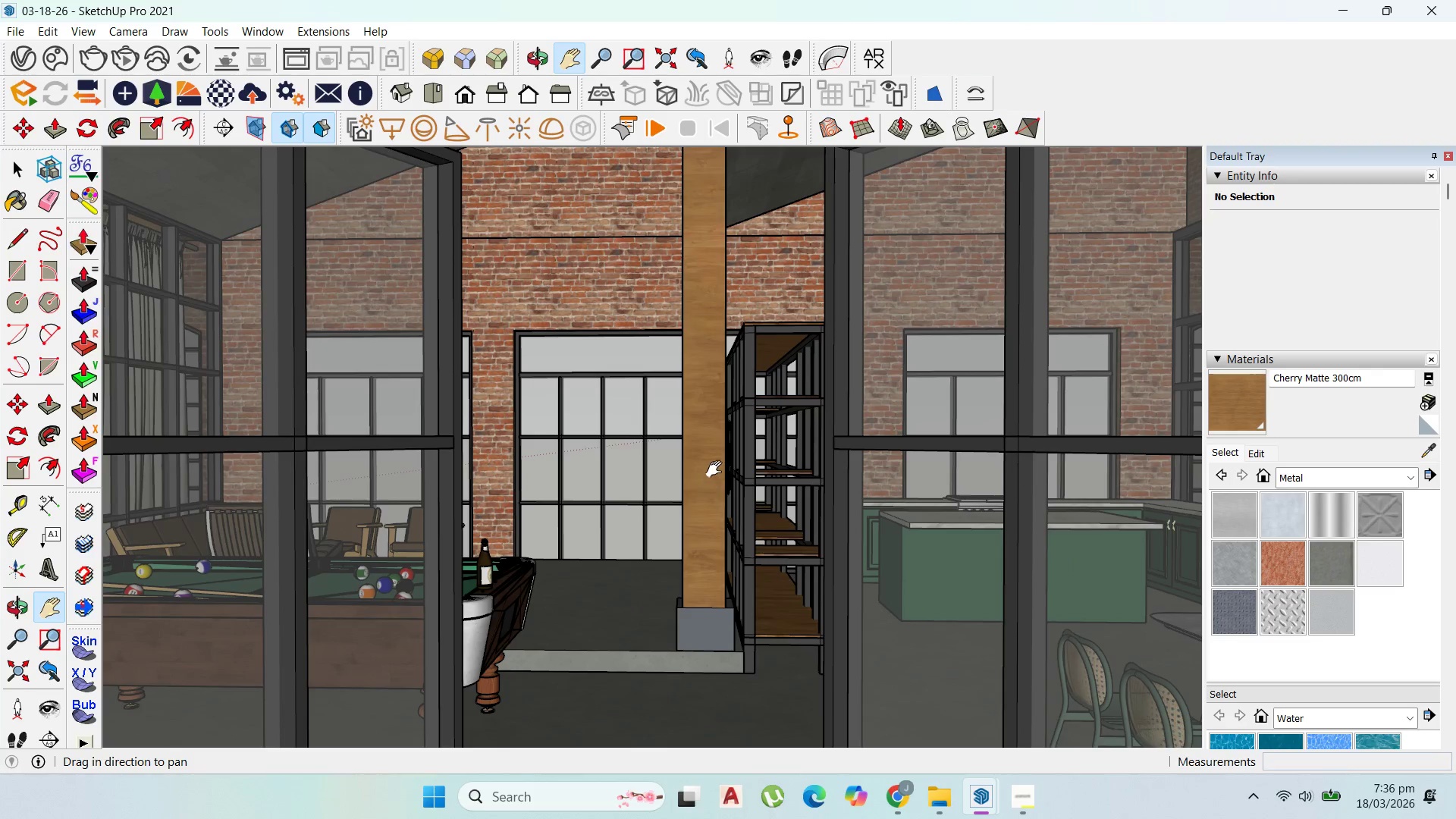 
left_click_drag(start_coordinate=[720, 460], to_coordinate=[728, 413])
 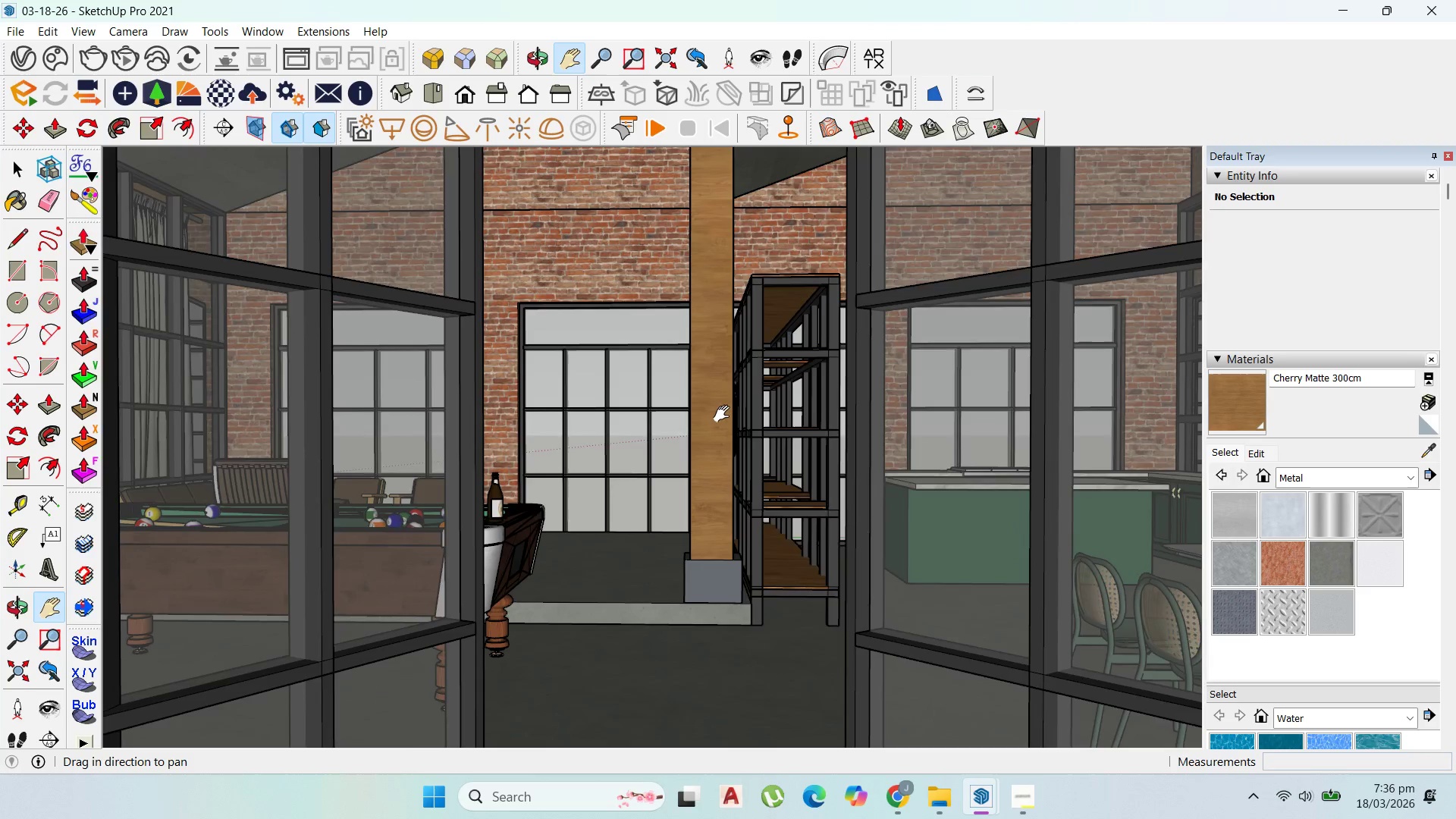 
scroll: coordinate [724, 416], scroll_direction: up, amount: 1.0
 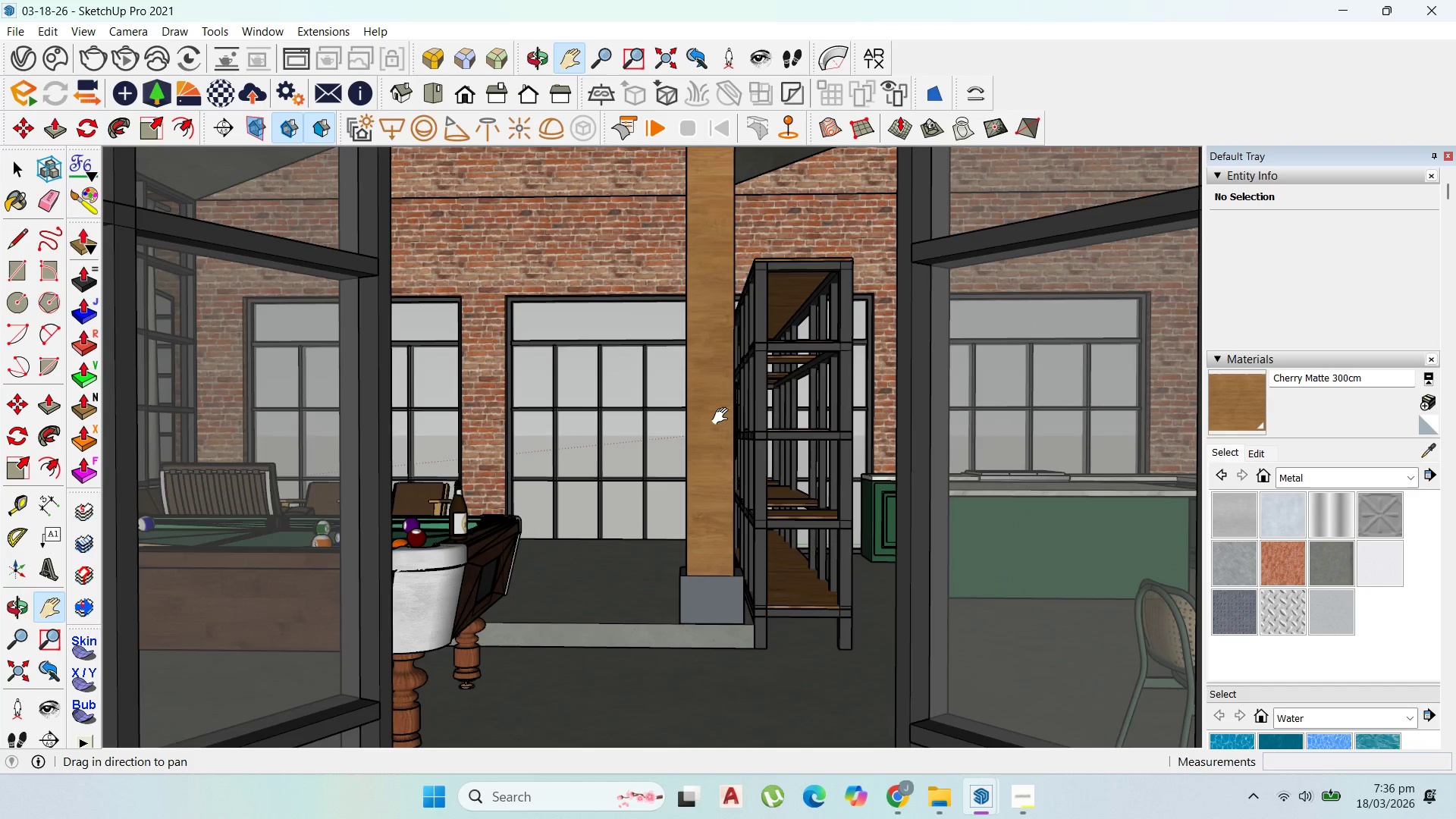 
scroll: coordinate [723, 416], scroll_direction: down, amount: 2.0